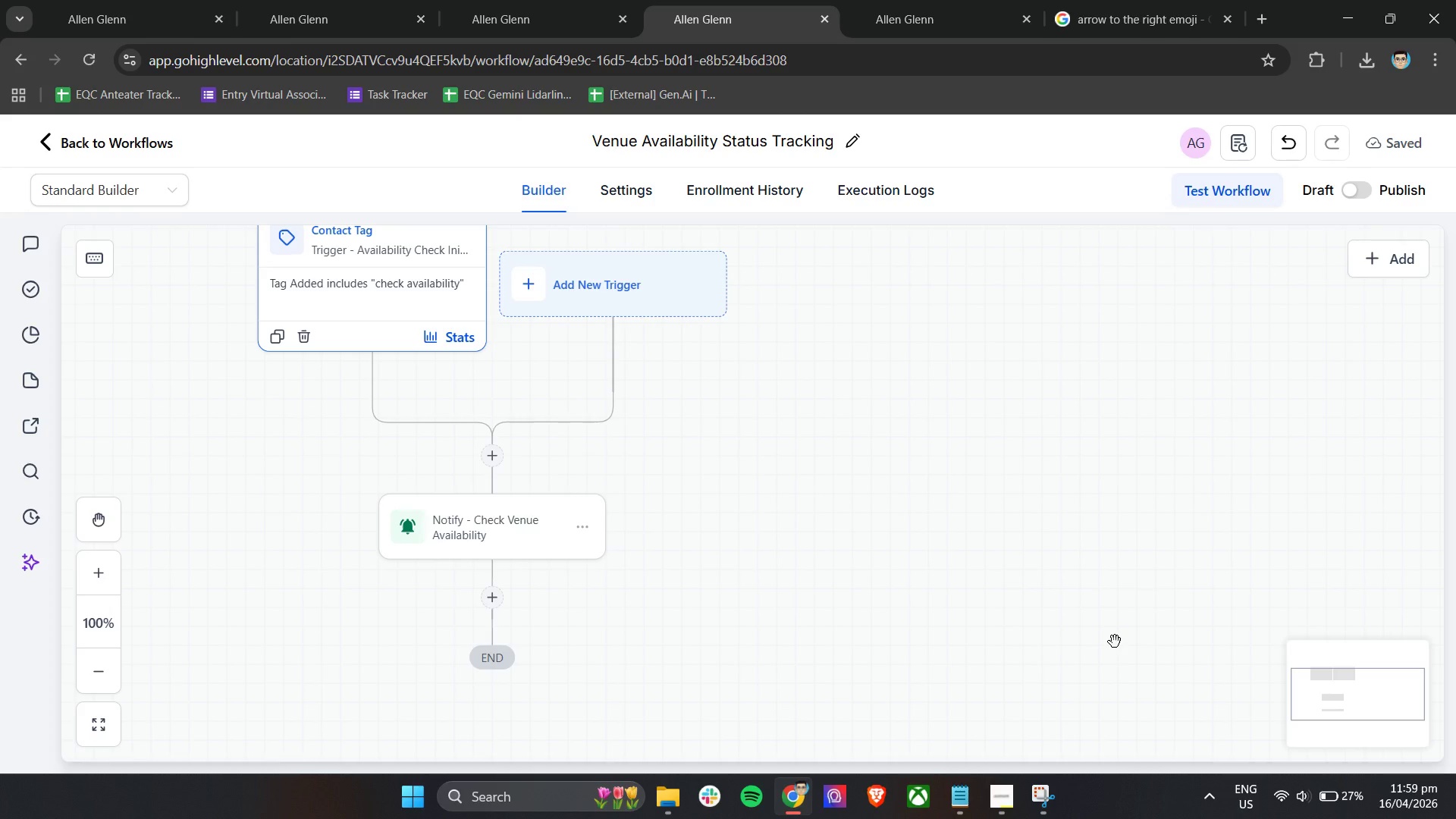 
left_click([1008, 807])